 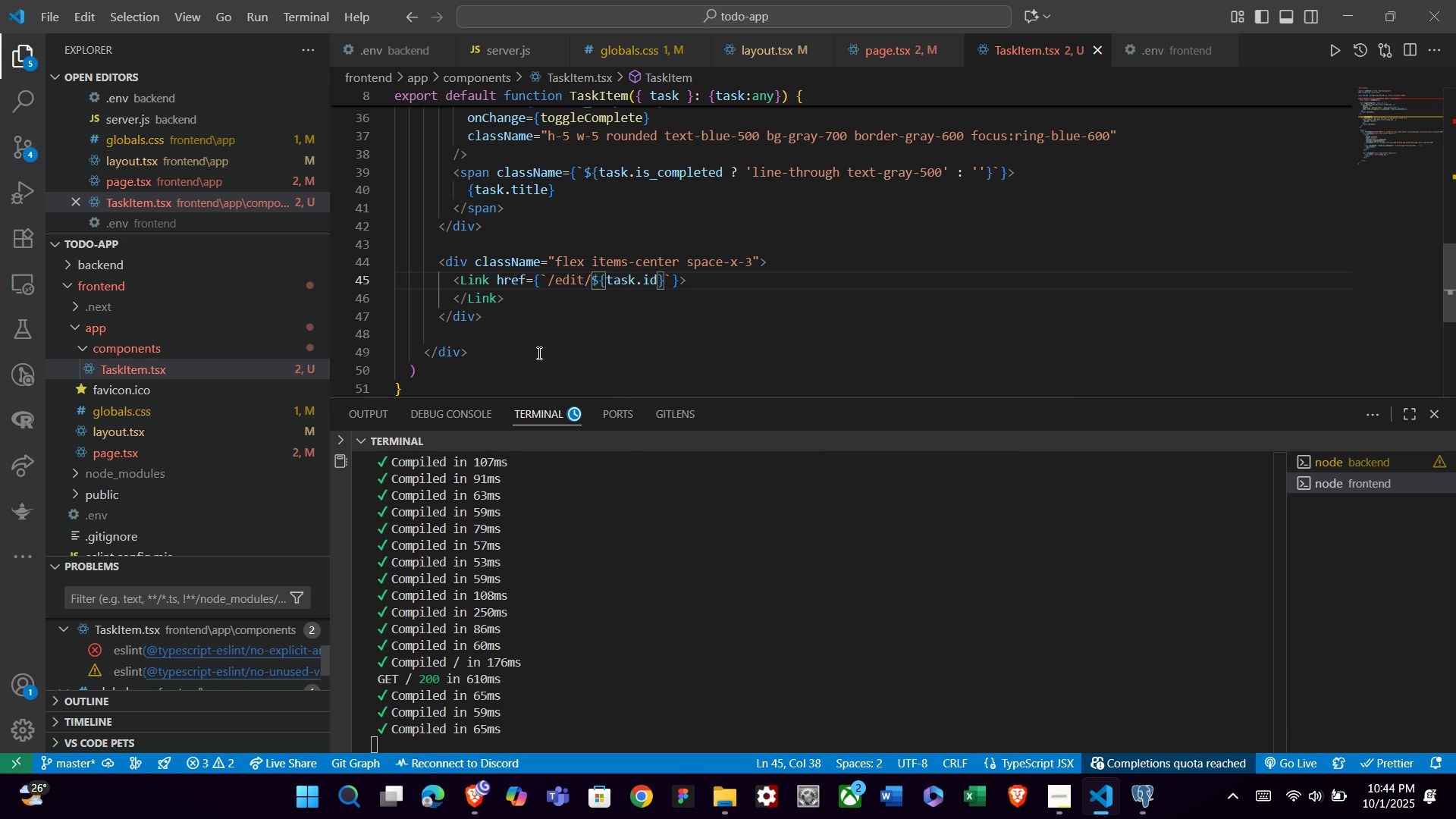 
key(ArrowRight)
 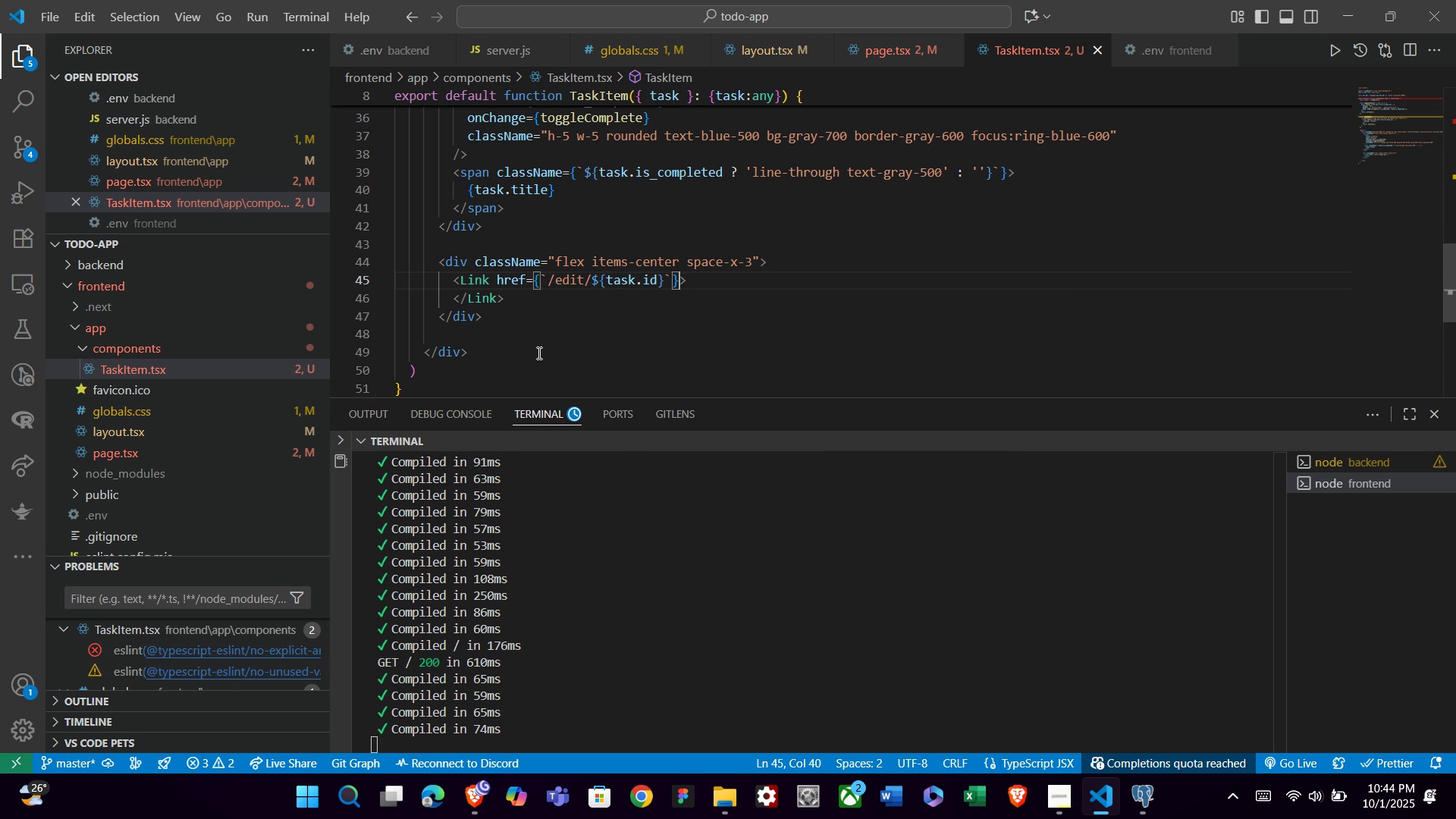 
key(ArrowRight)
 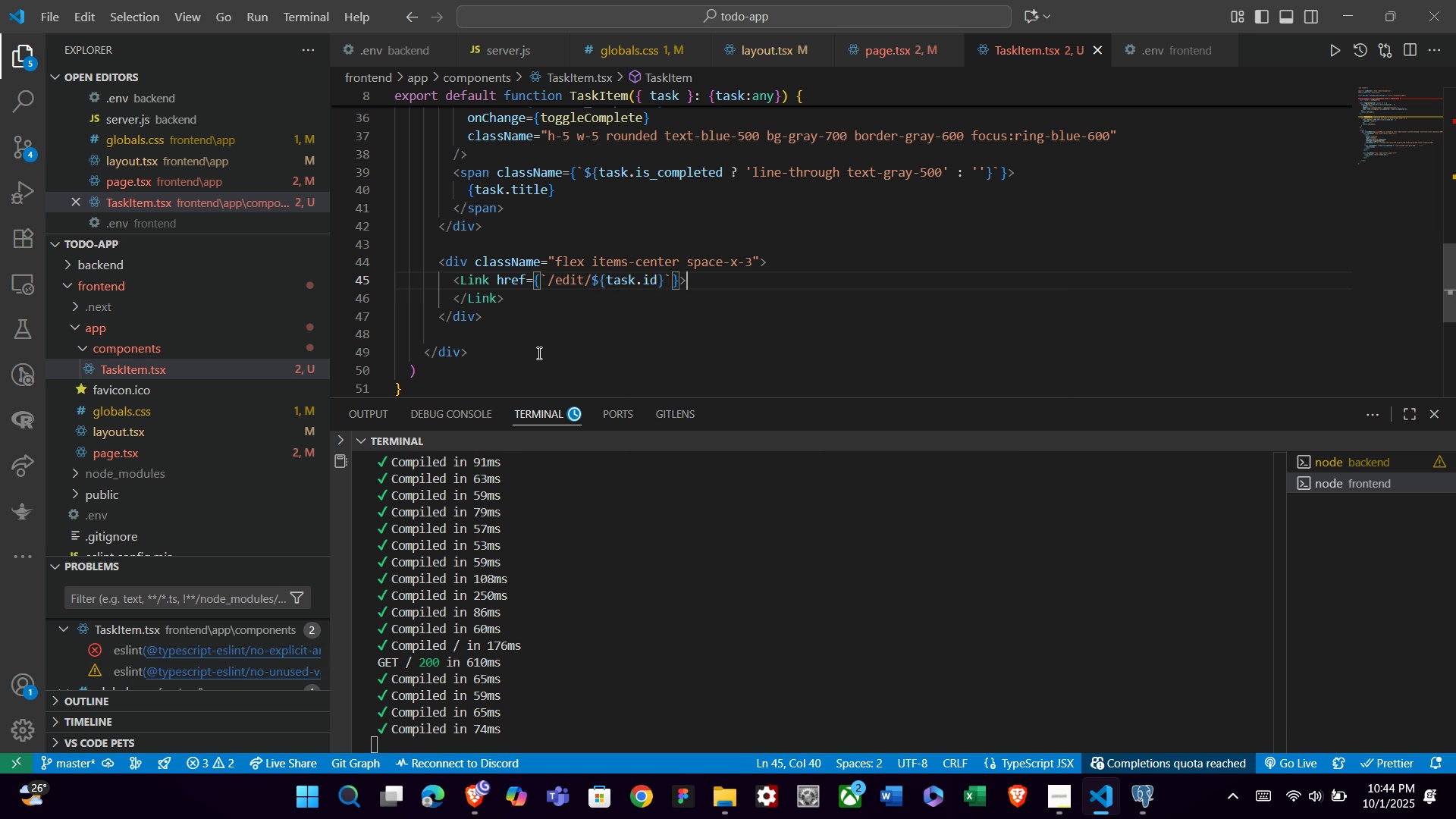 
key(ArrowRight)
 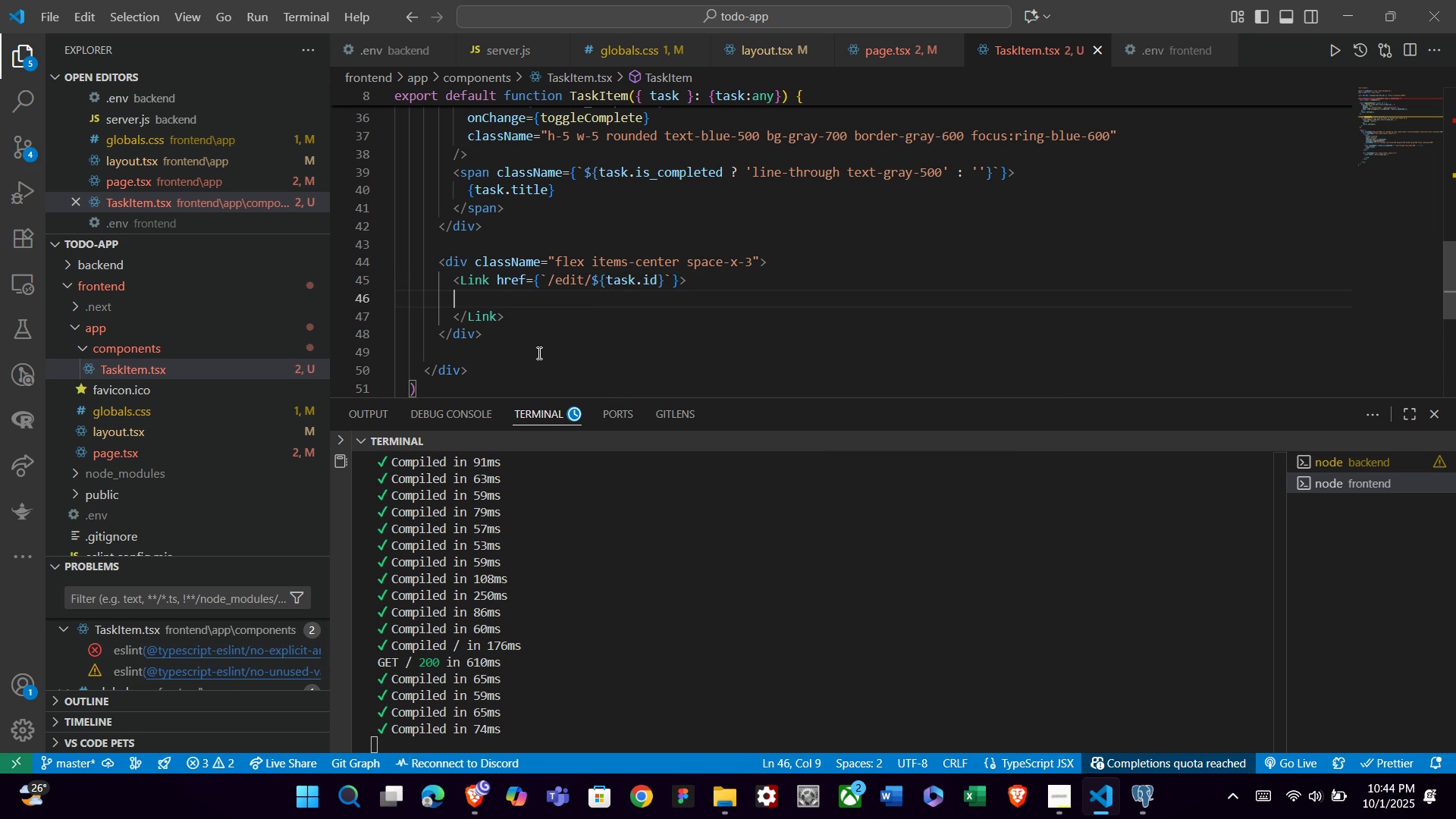 
key(Enter)
 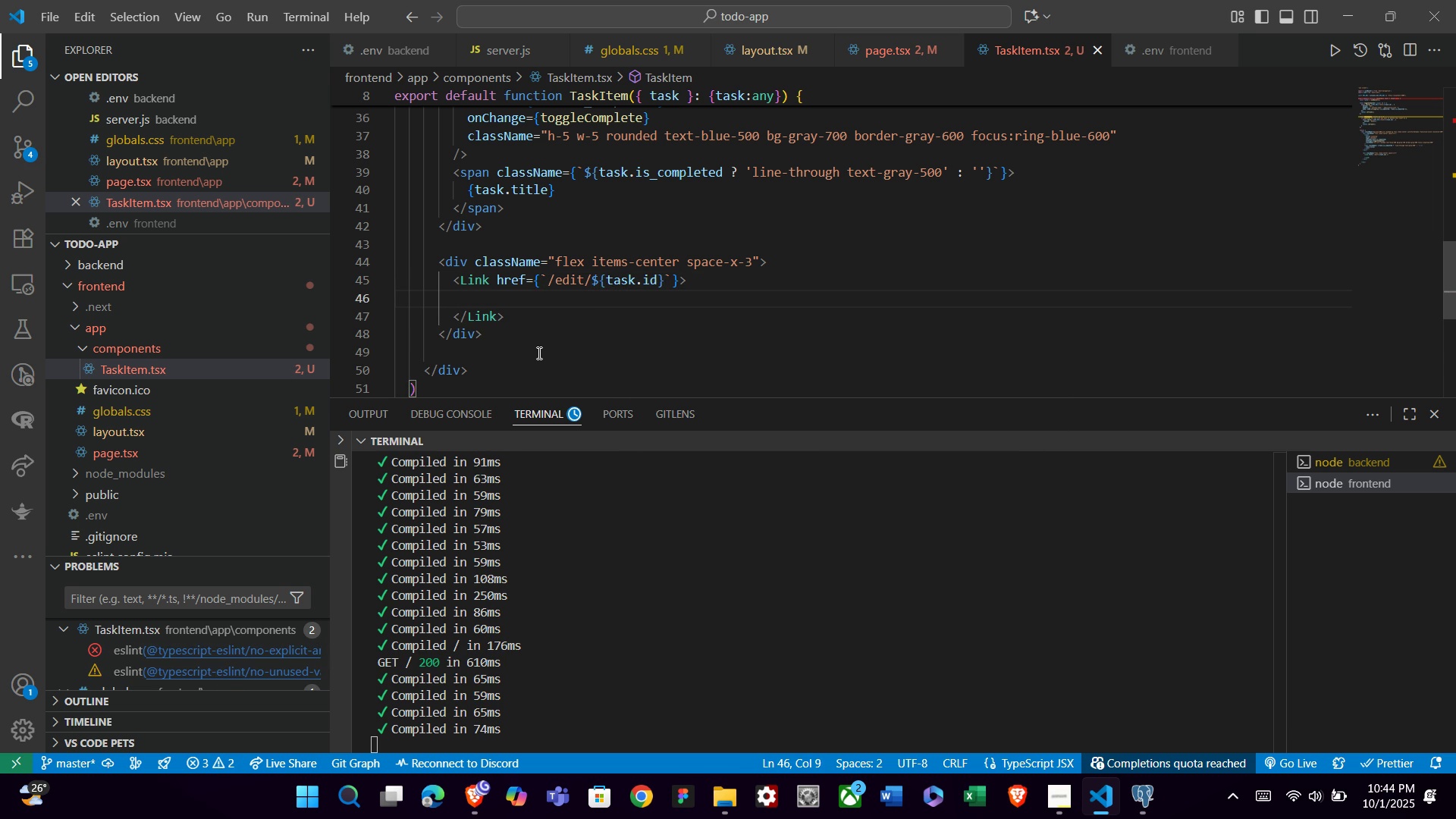 
key(Tab)
type(<button)